 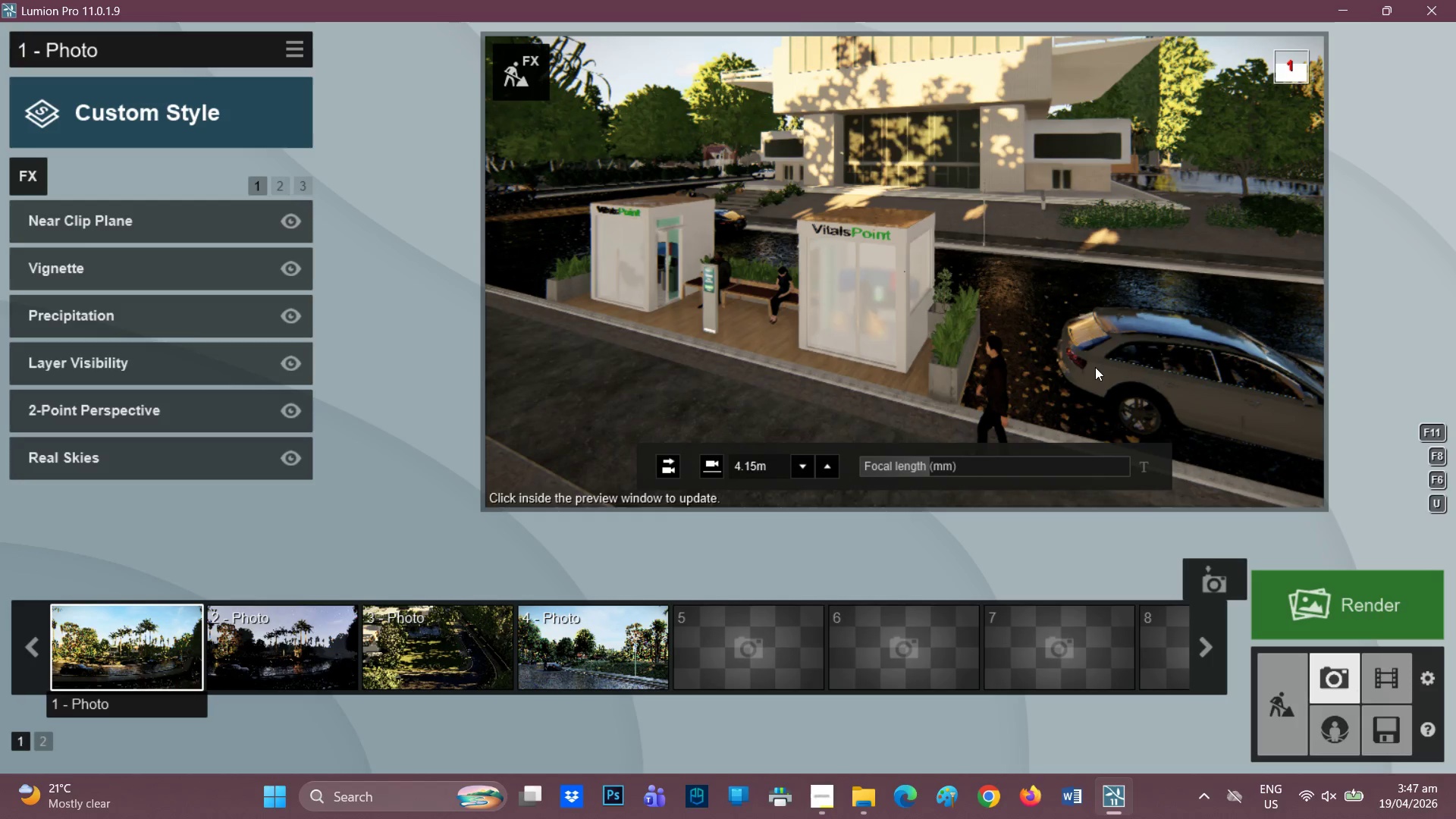 
hold_key(key=E, duration=0.38)
 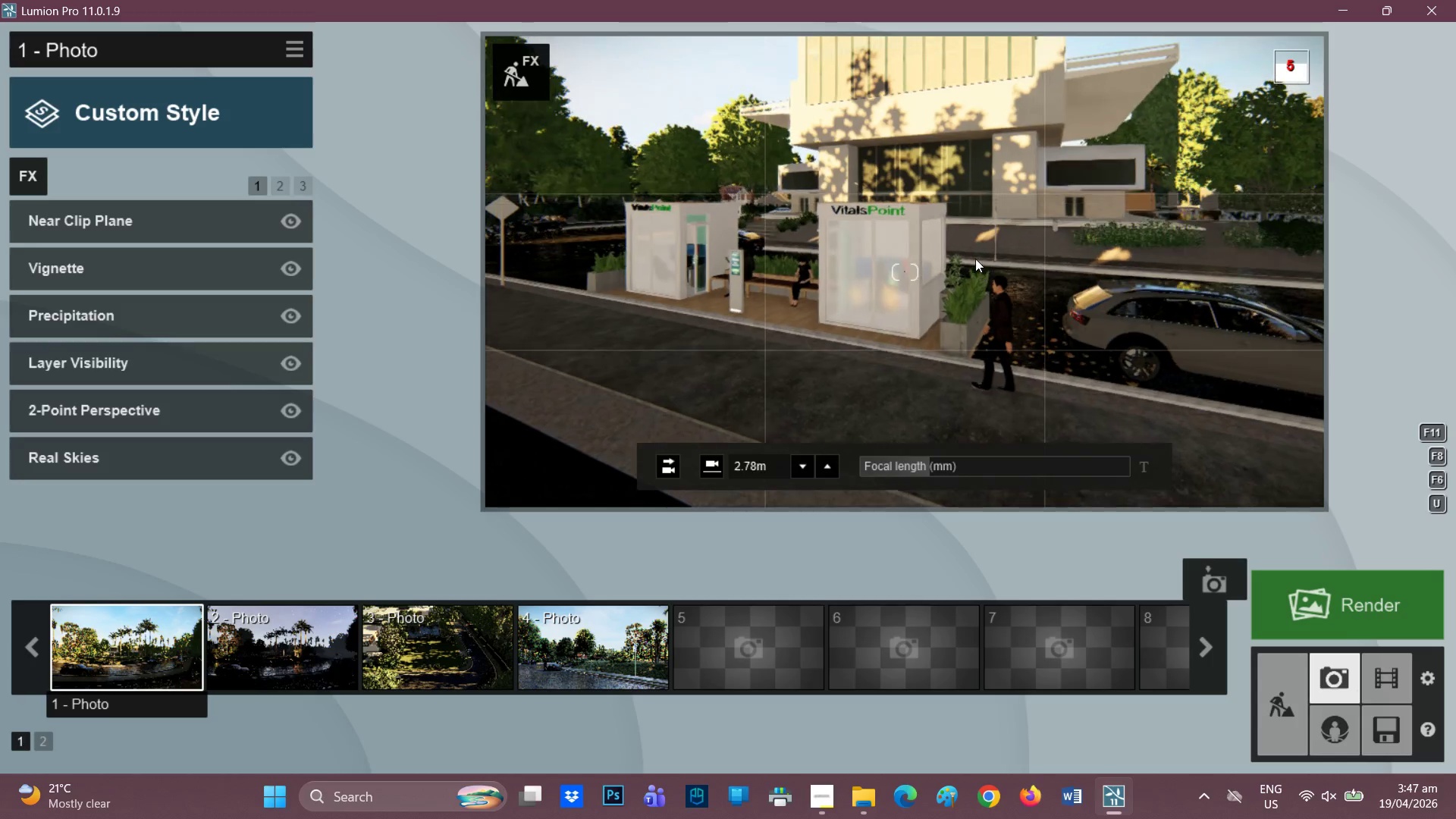 
scroll: coordinate [1006, 309], scroll_direction: none, amount: 0.0
 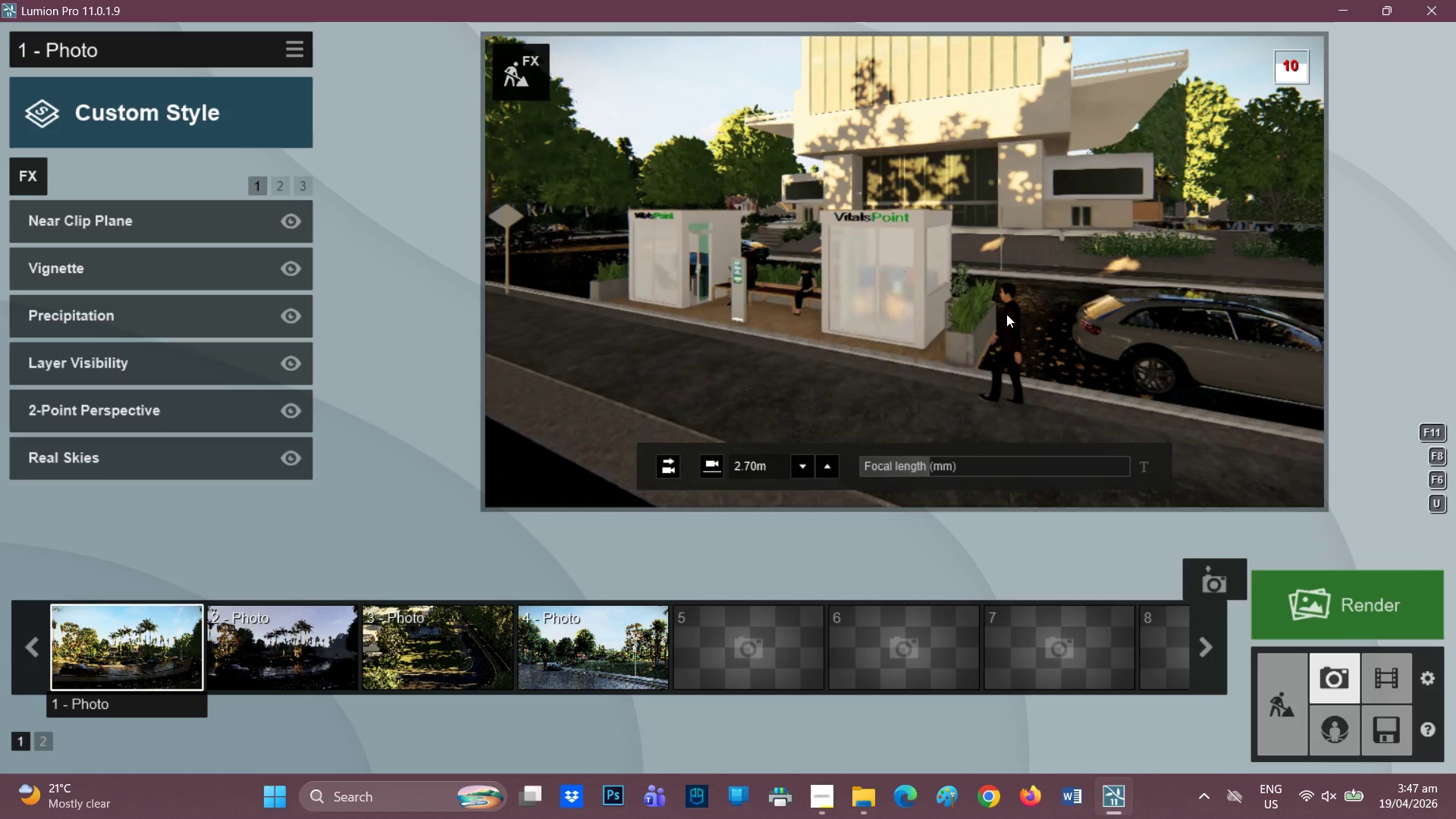 
scroll: coordinate [1004, 320], scroll_direction: up, amount: 2.0
 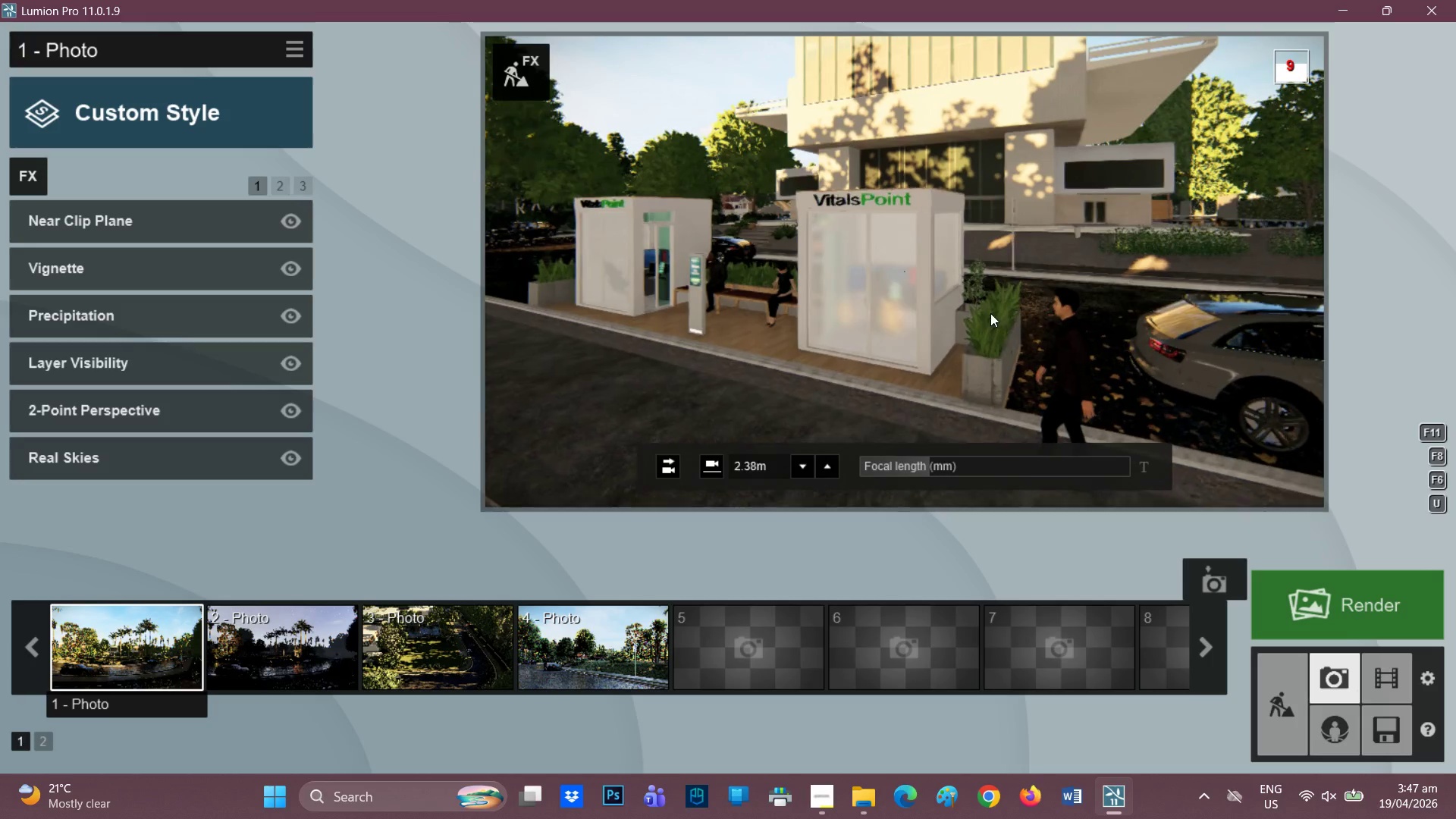 
key(E)
 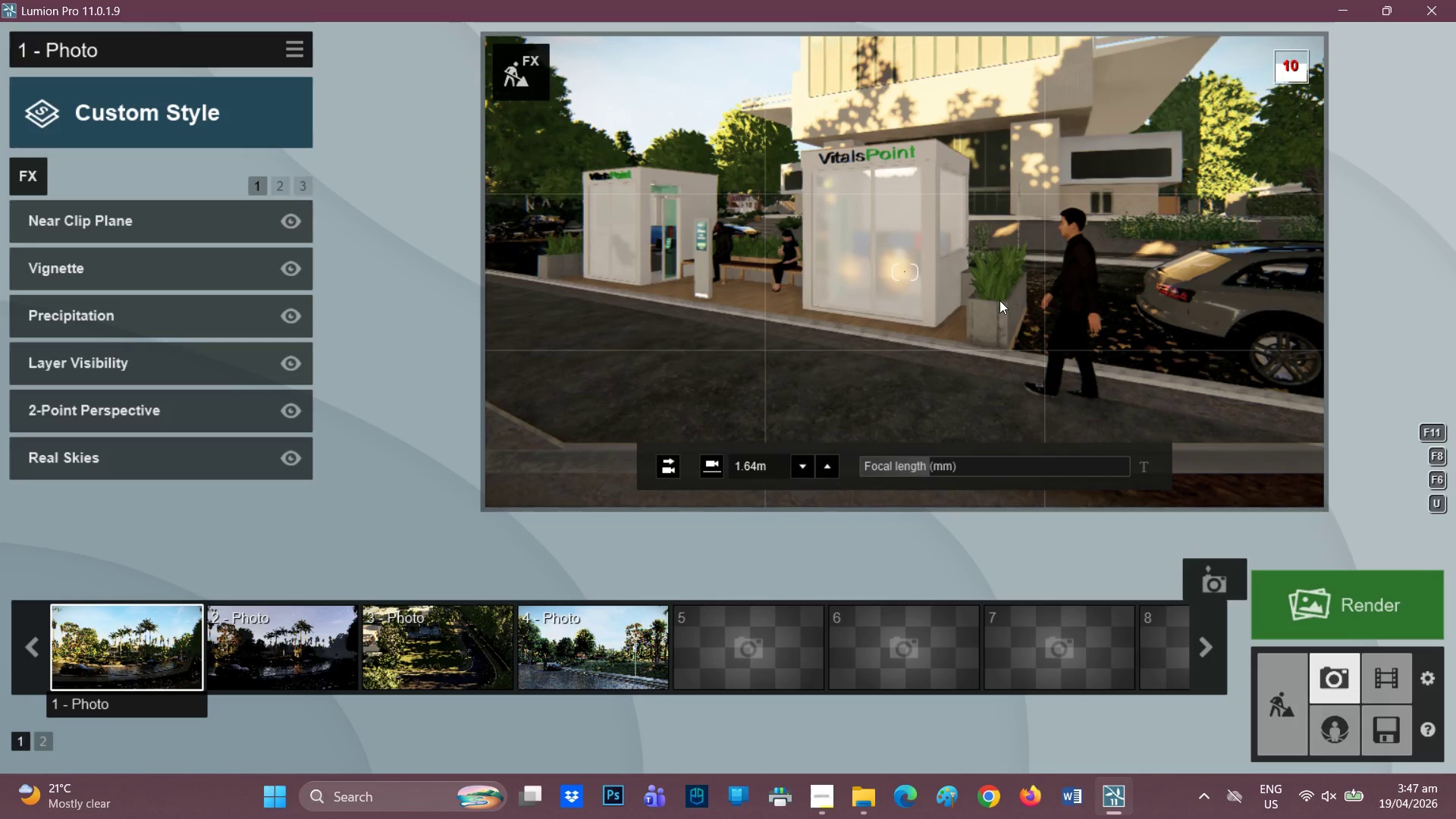 
right_click([999, 300])
 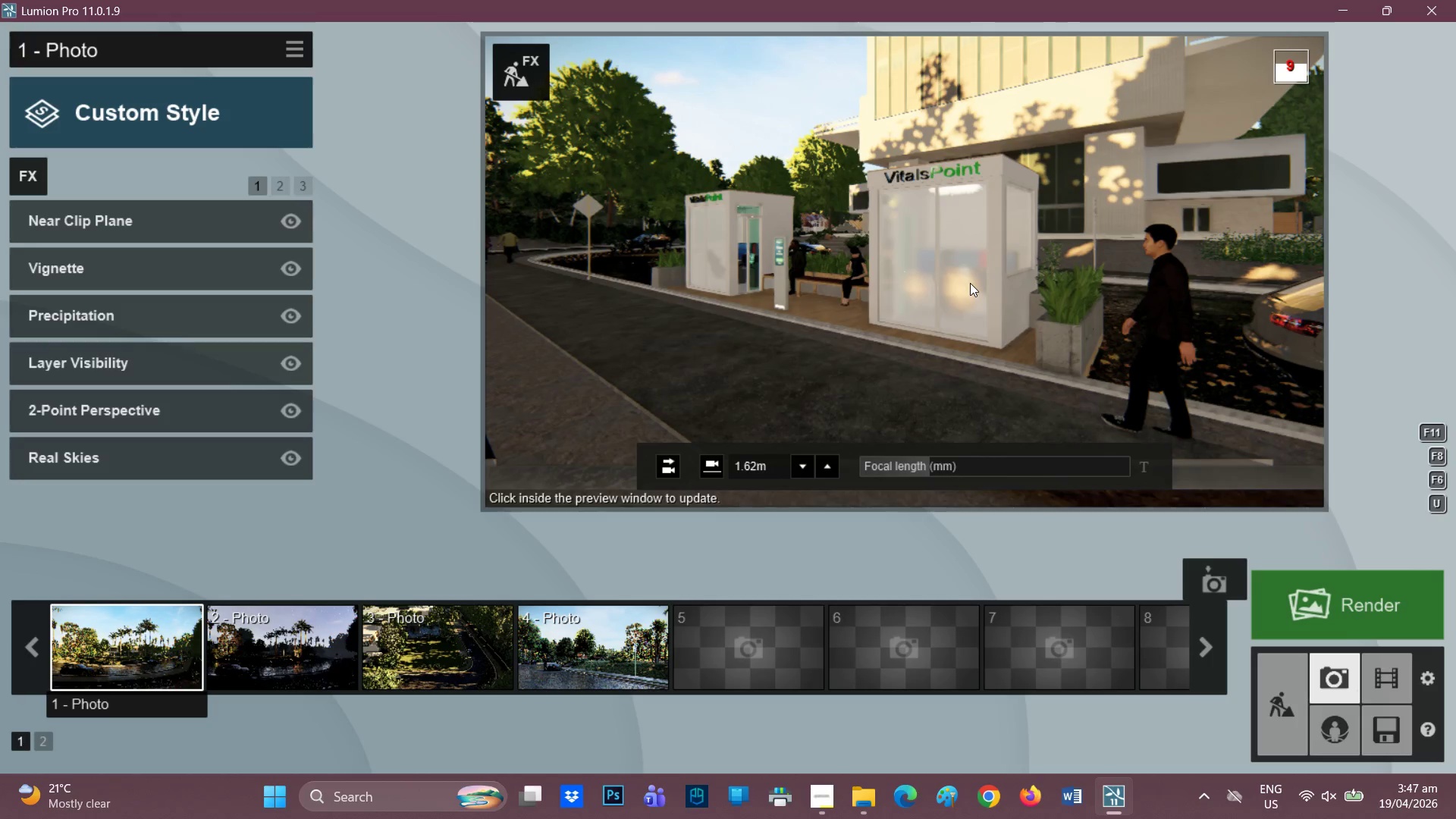 
type(qe)
 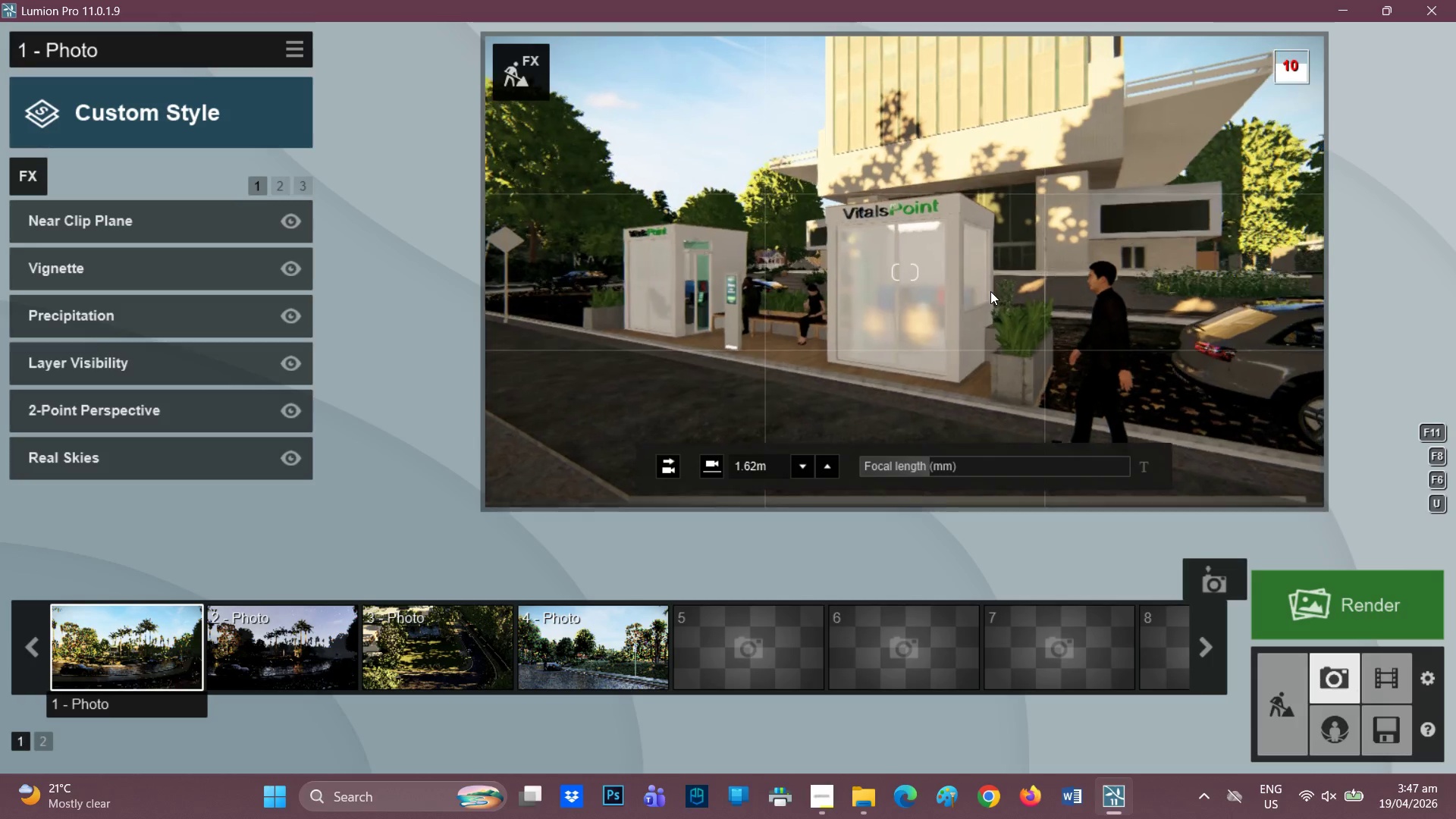 
wait(7.0)
 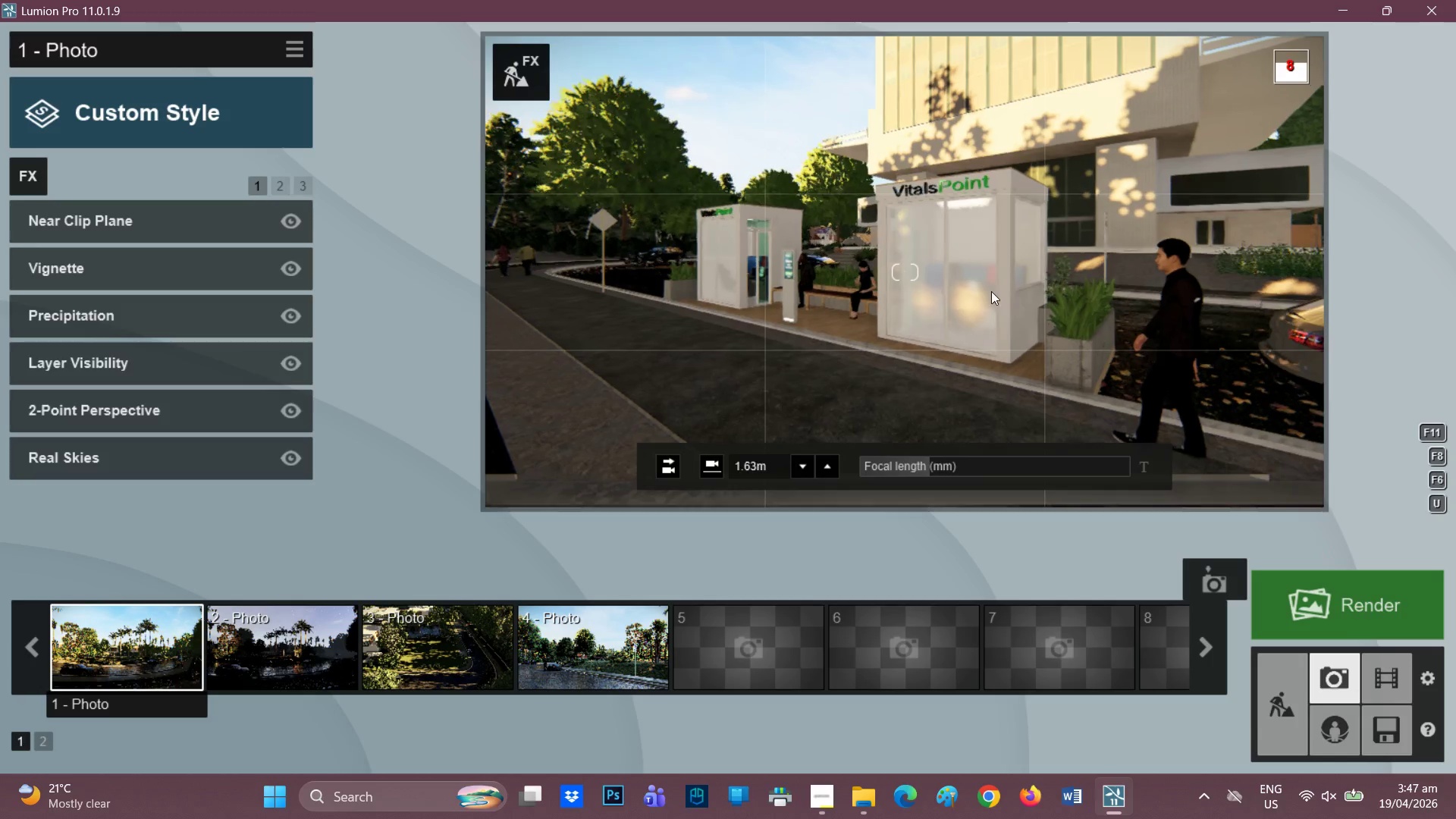 
key(A)
 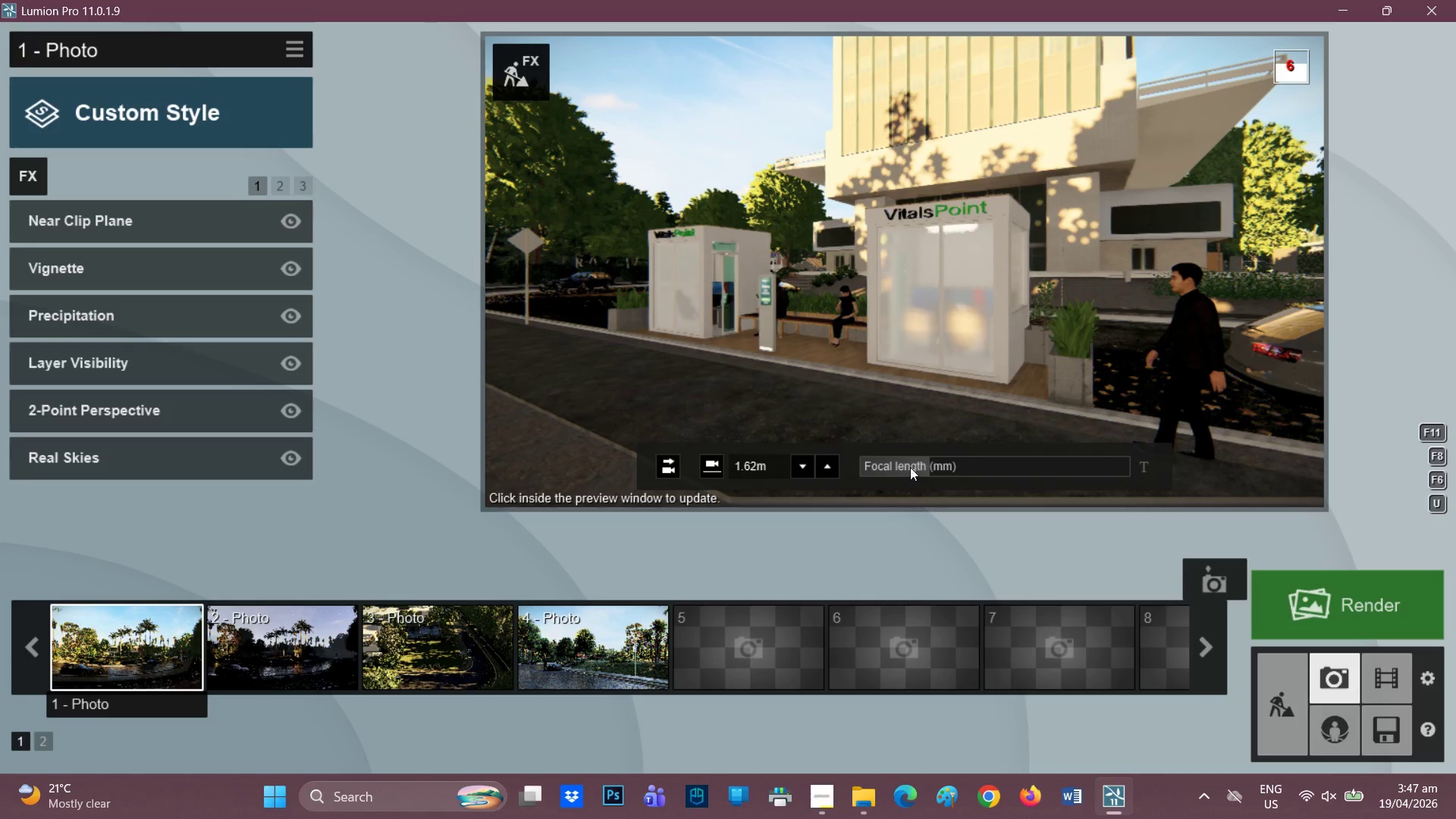 
wait(5.31)
 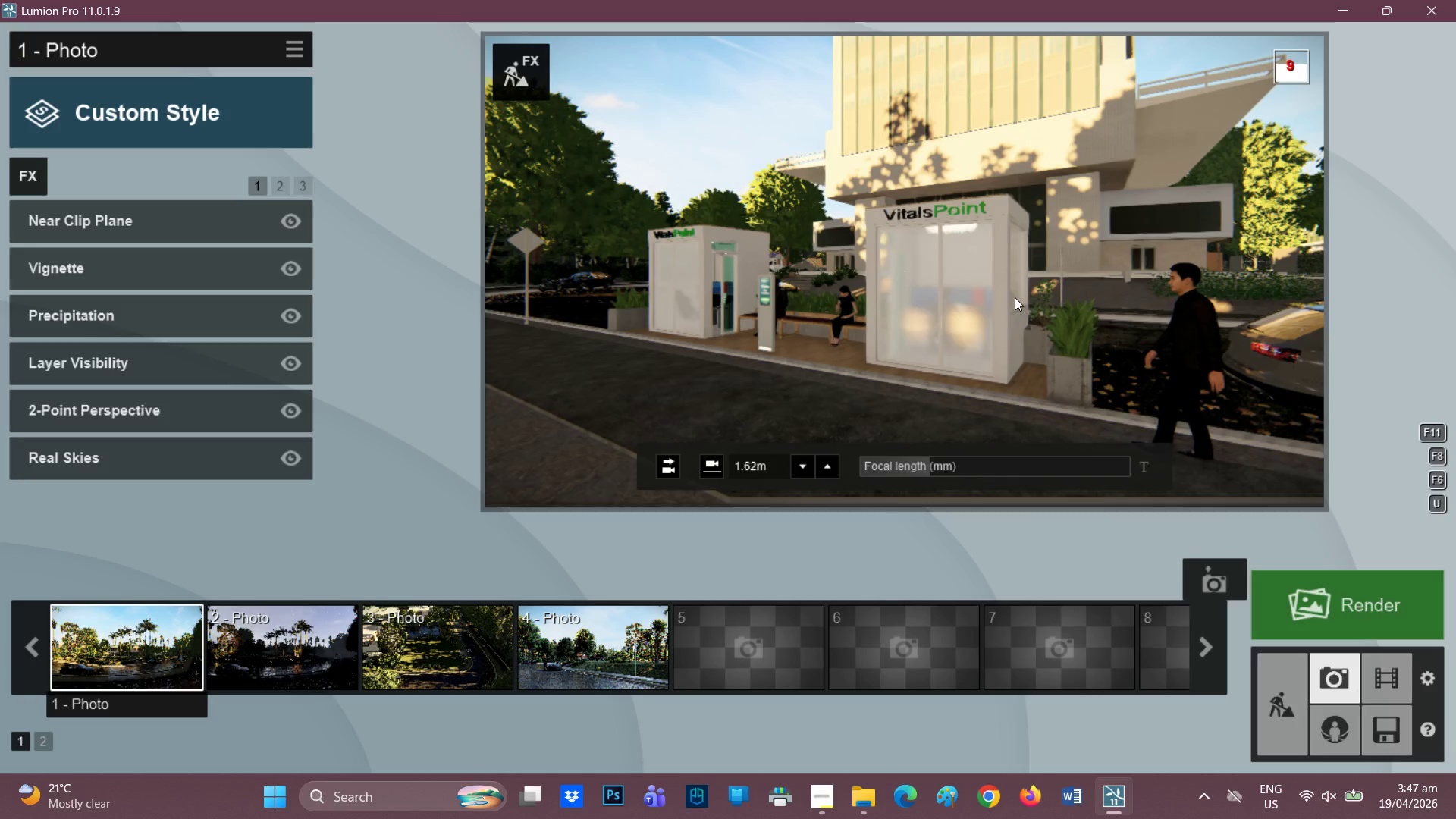 
left_click([932, 469])
 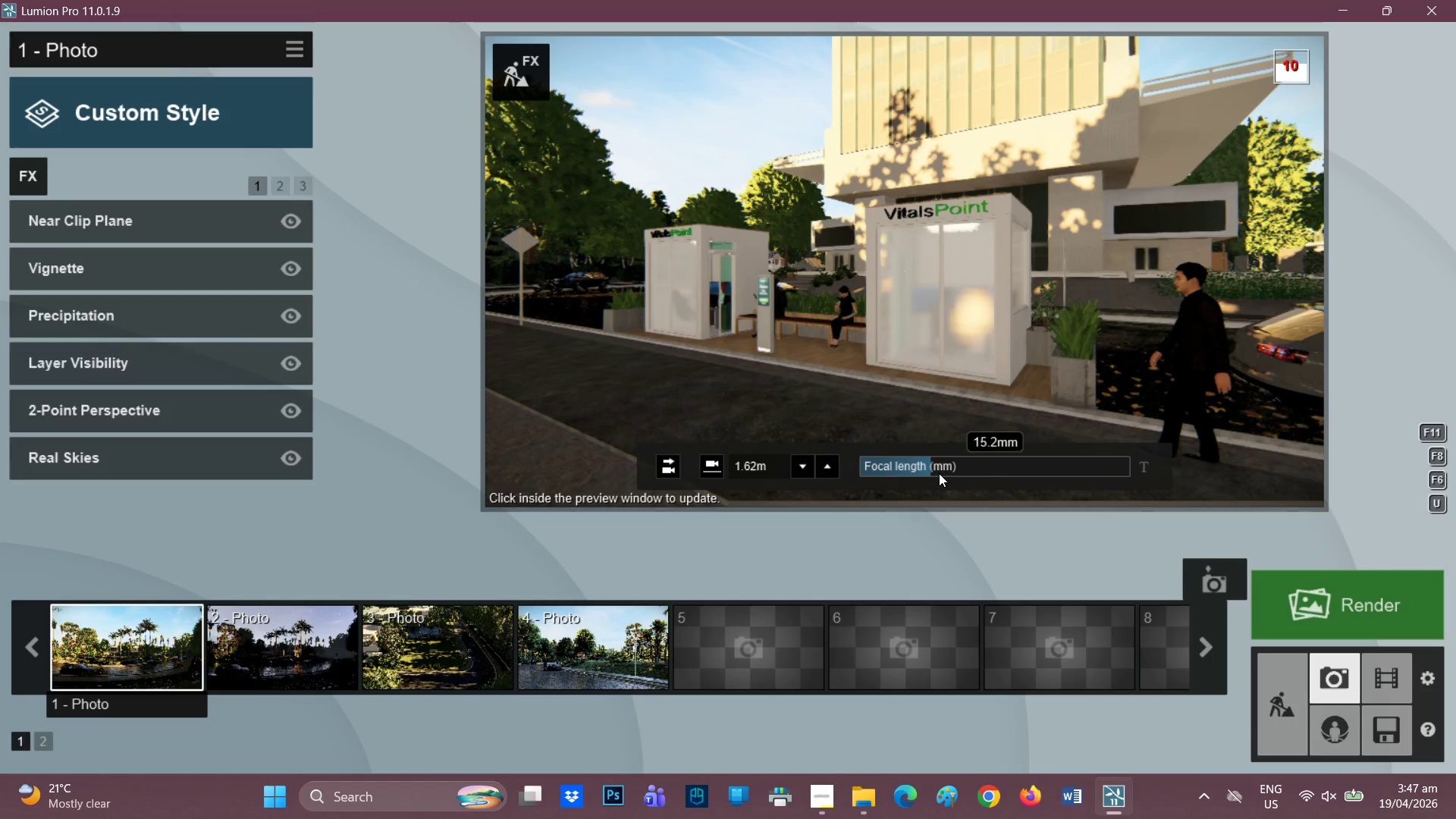 
left_click([932, 469])
 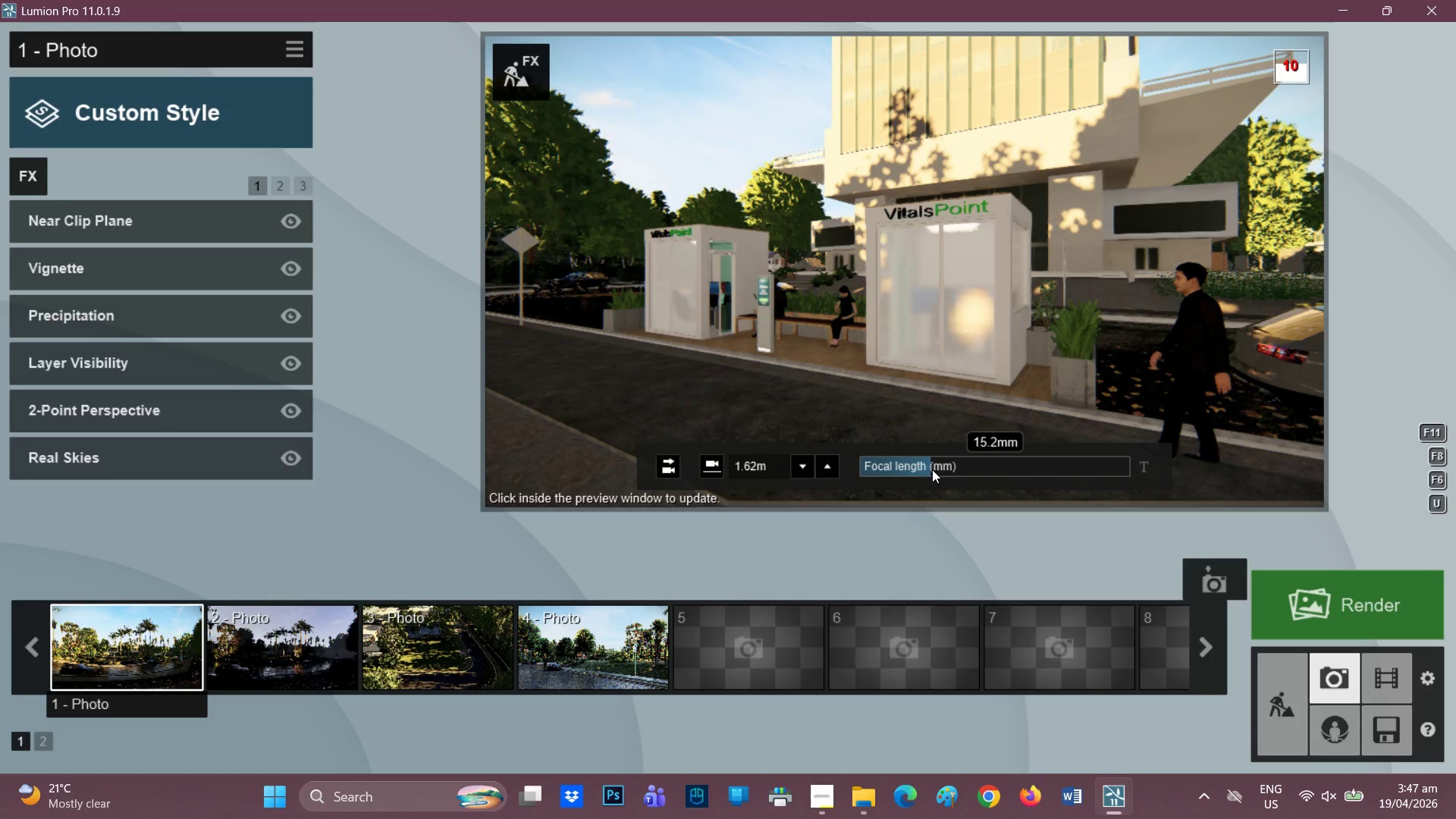 
left_click([934, 469])
 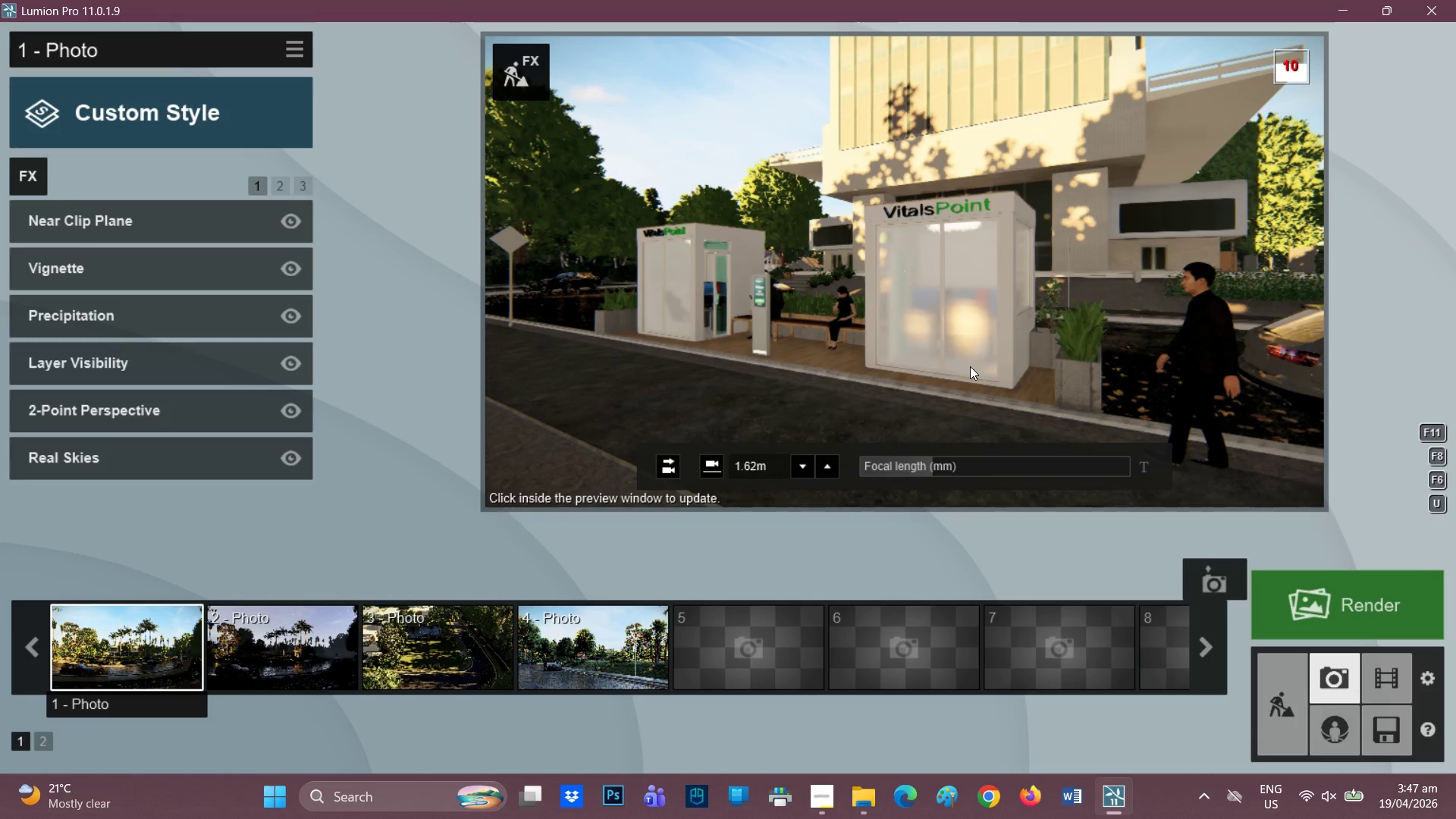 
wait(9.19)
 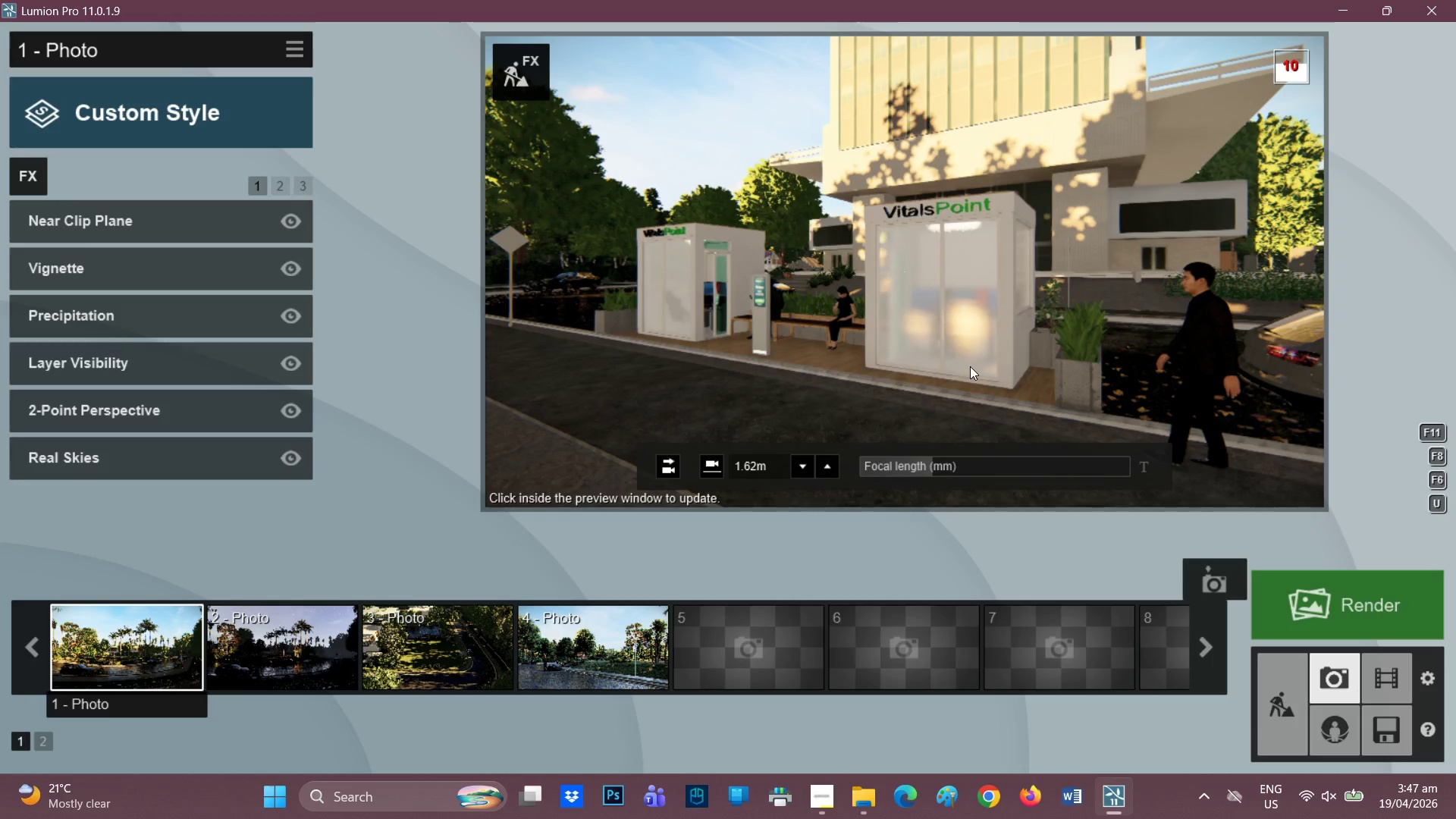 
left_click([820, 340])
 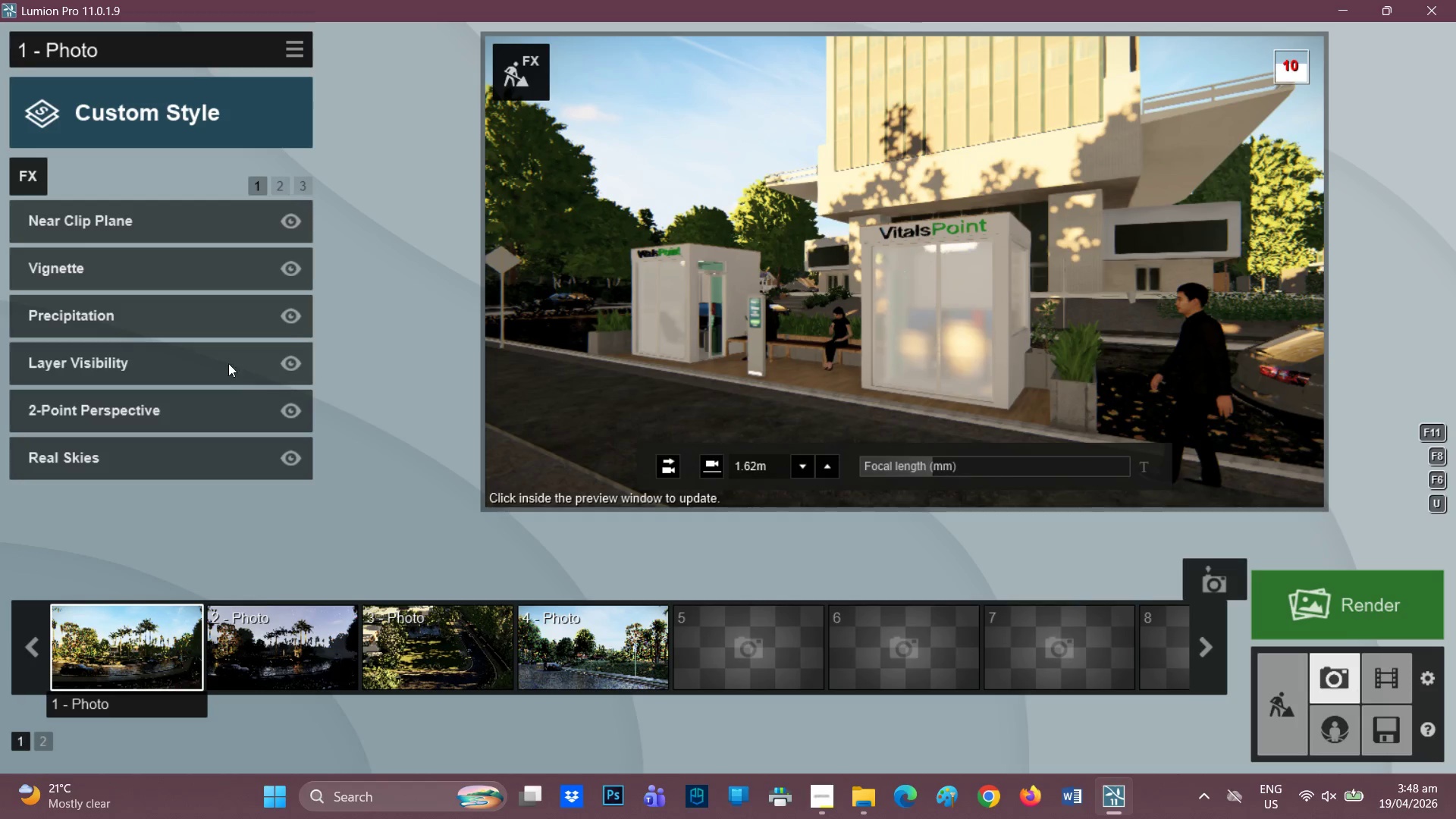 
wait(22.34)
 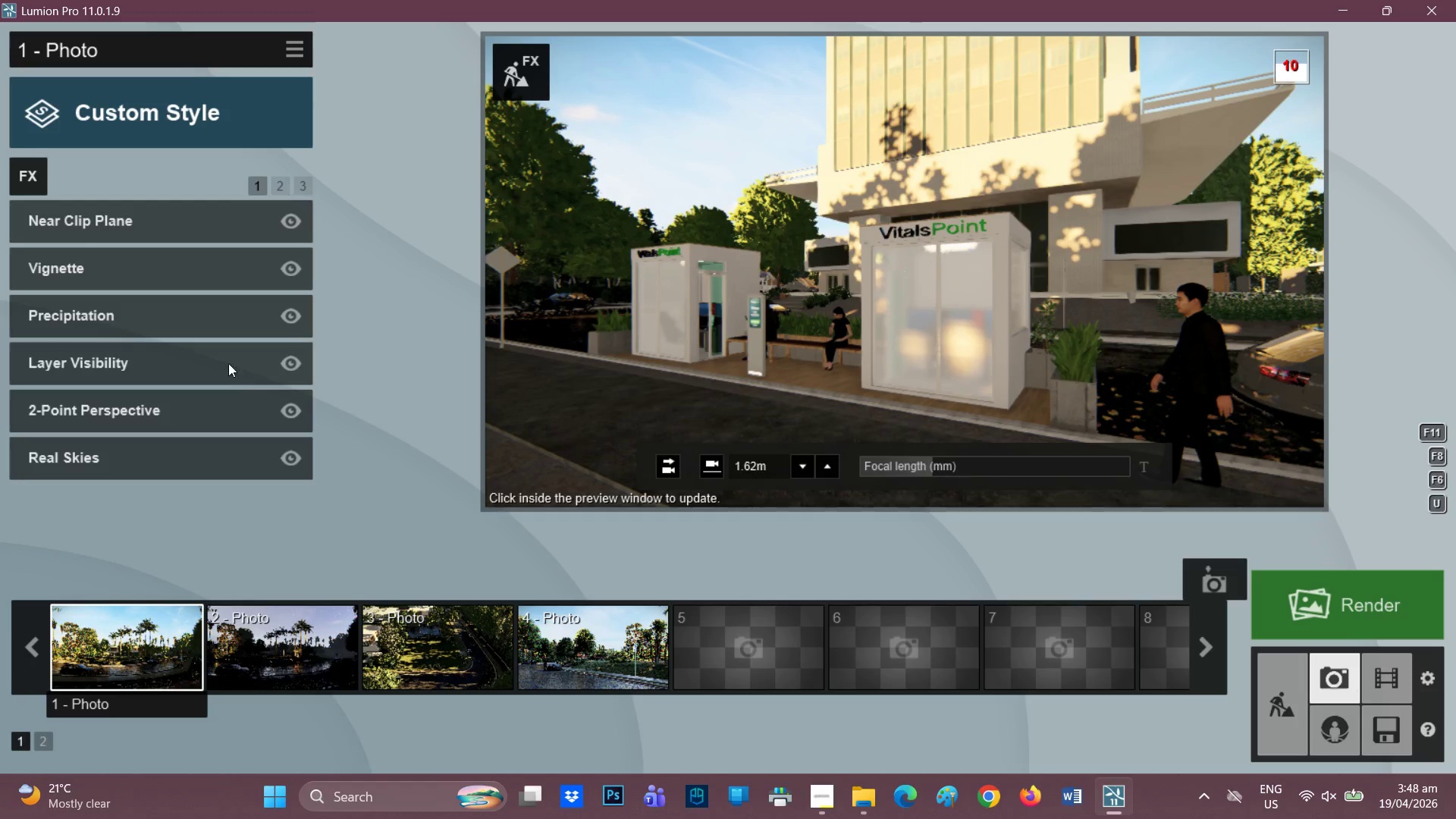 
left_click([276, 187])
 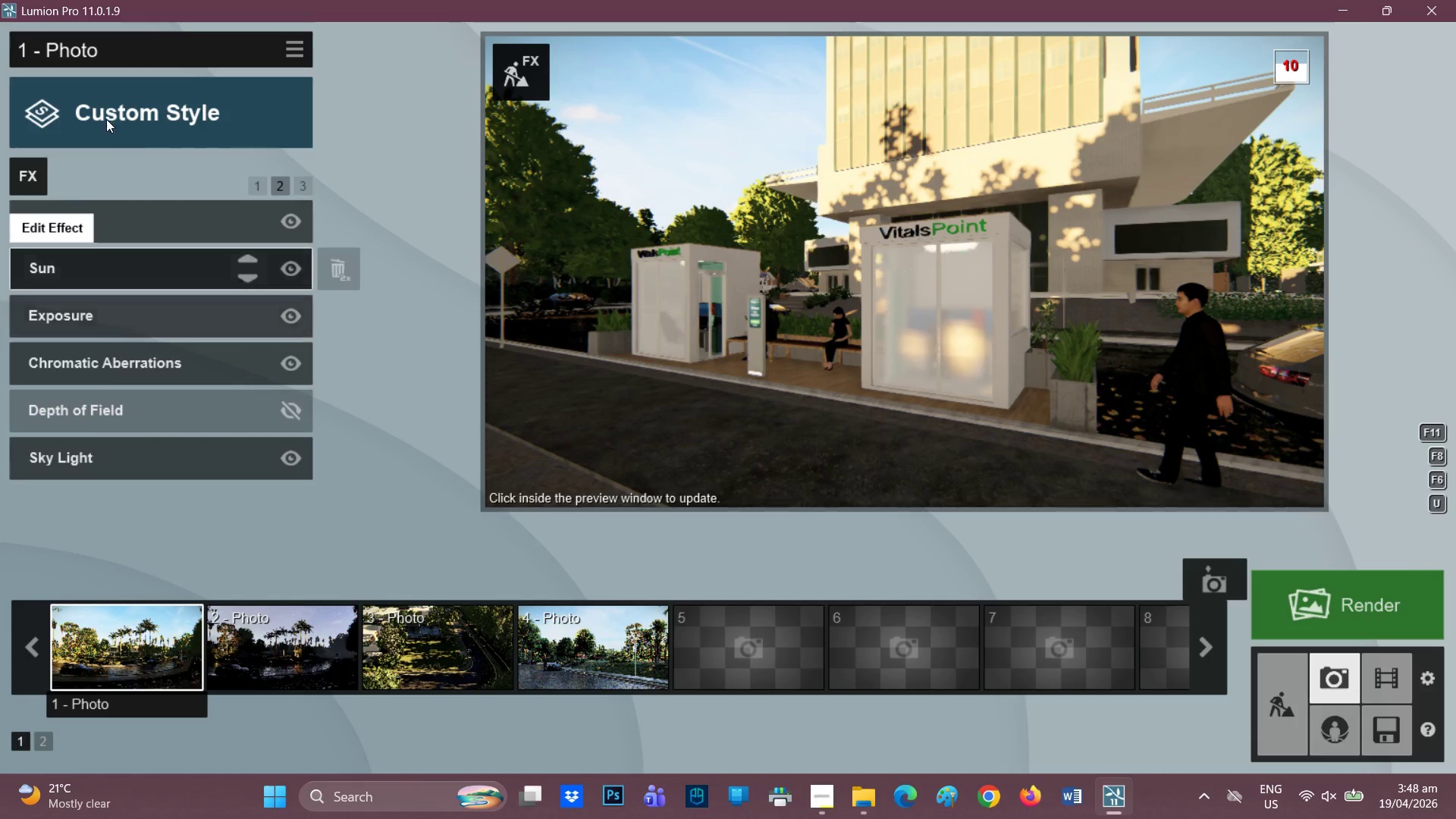 
left_click([121, 99])
 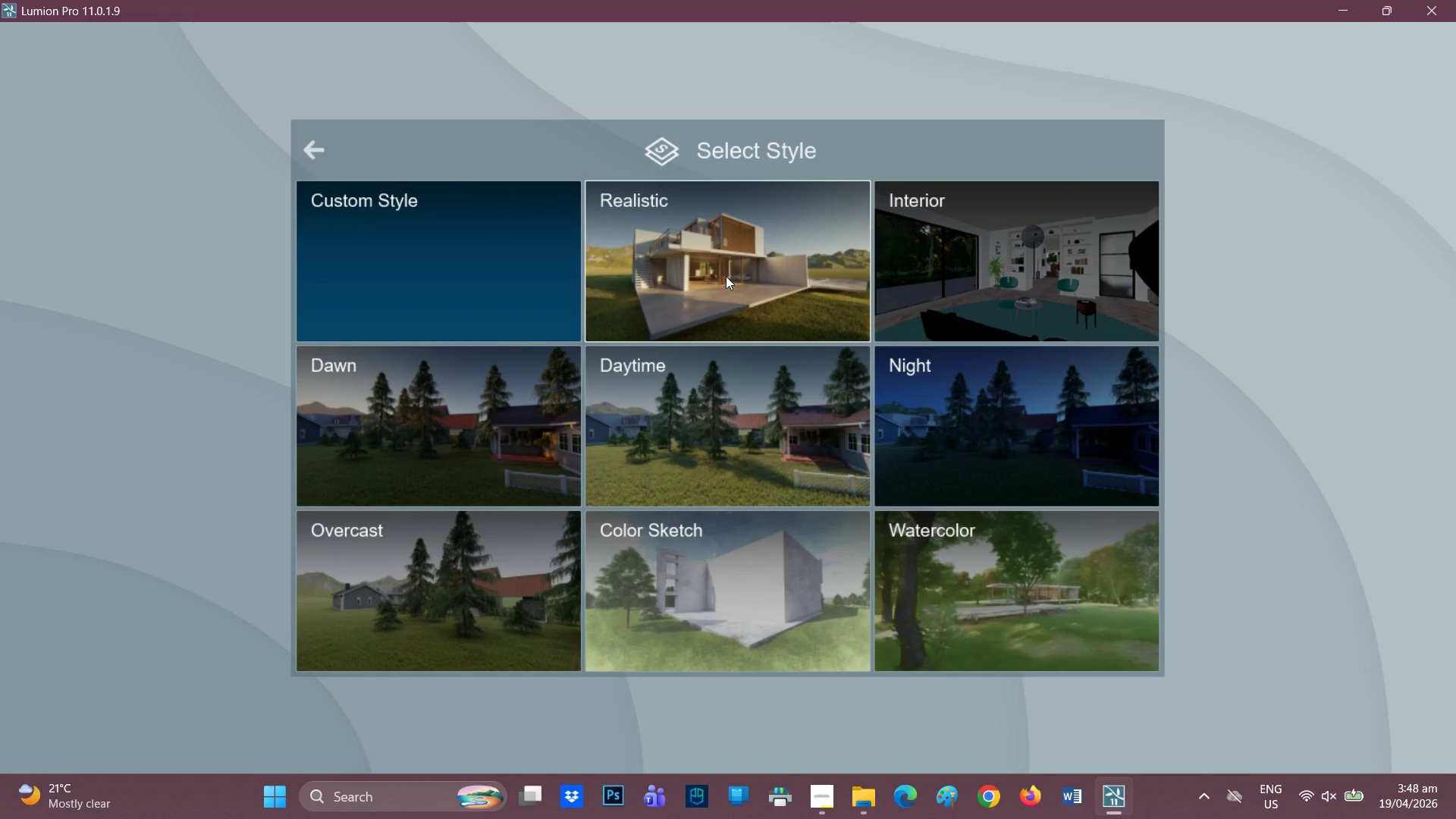 
left_click([726, 276])
 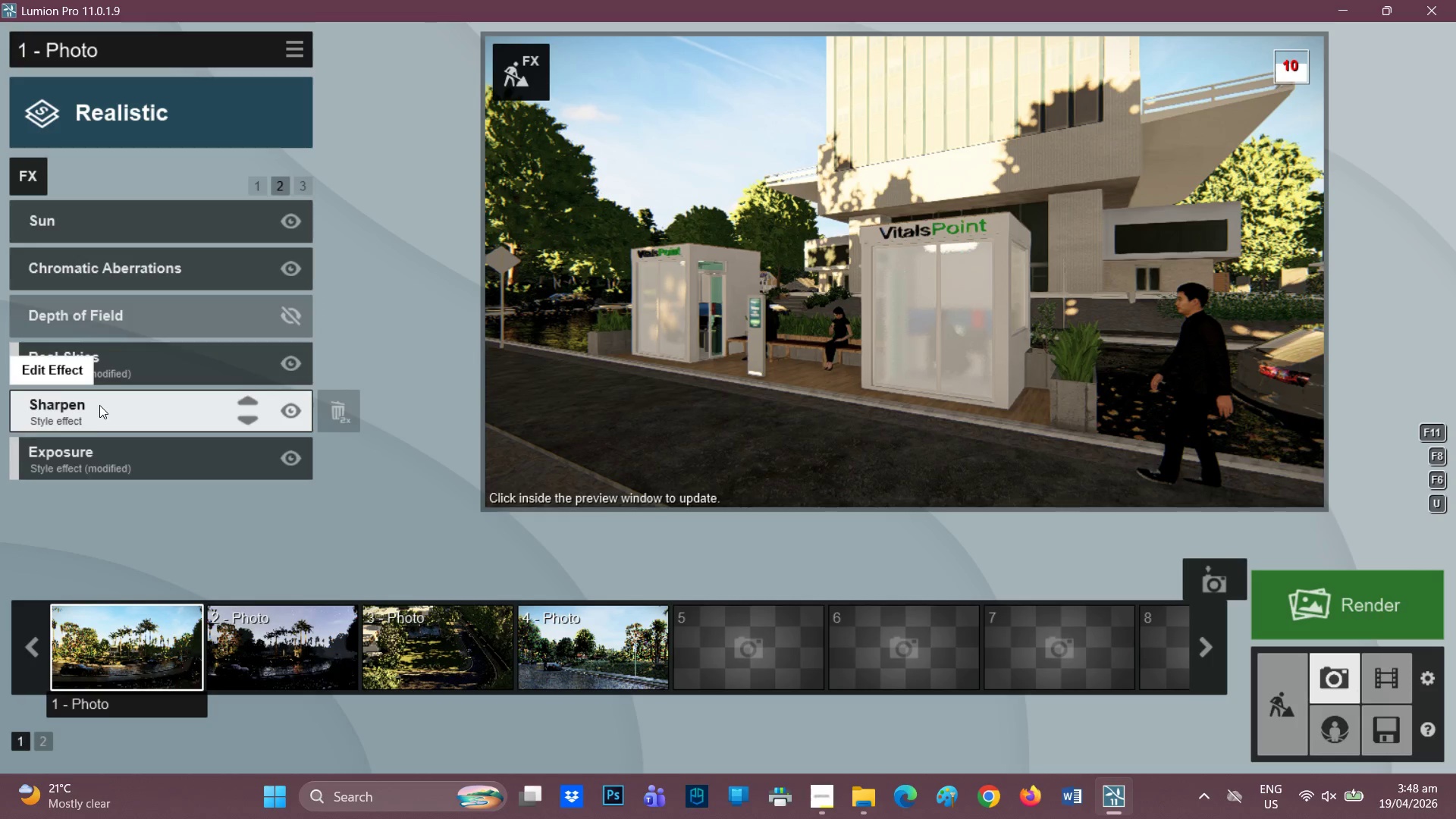 
wait(6.34)
 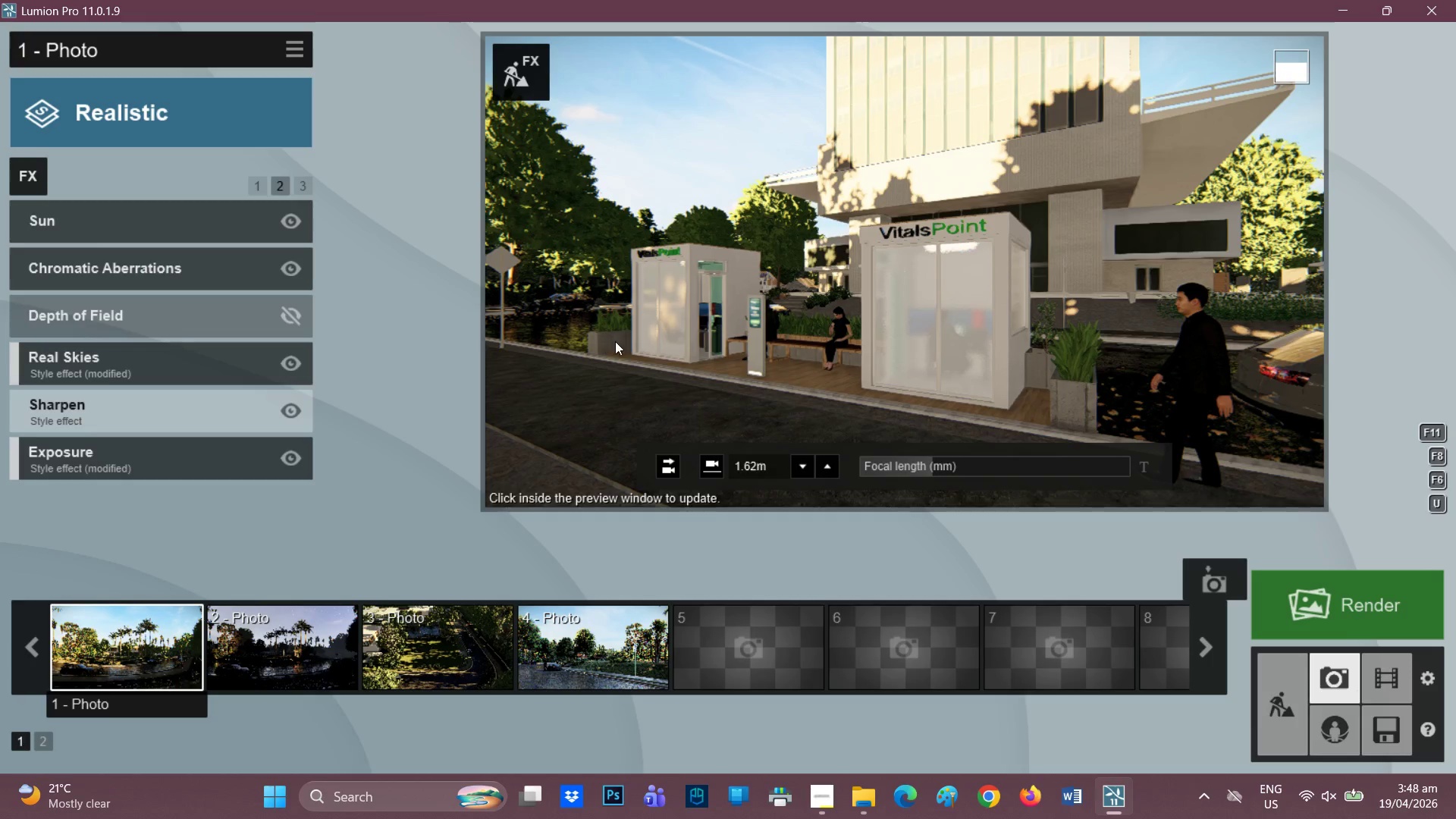 
left_click([136, 412])
 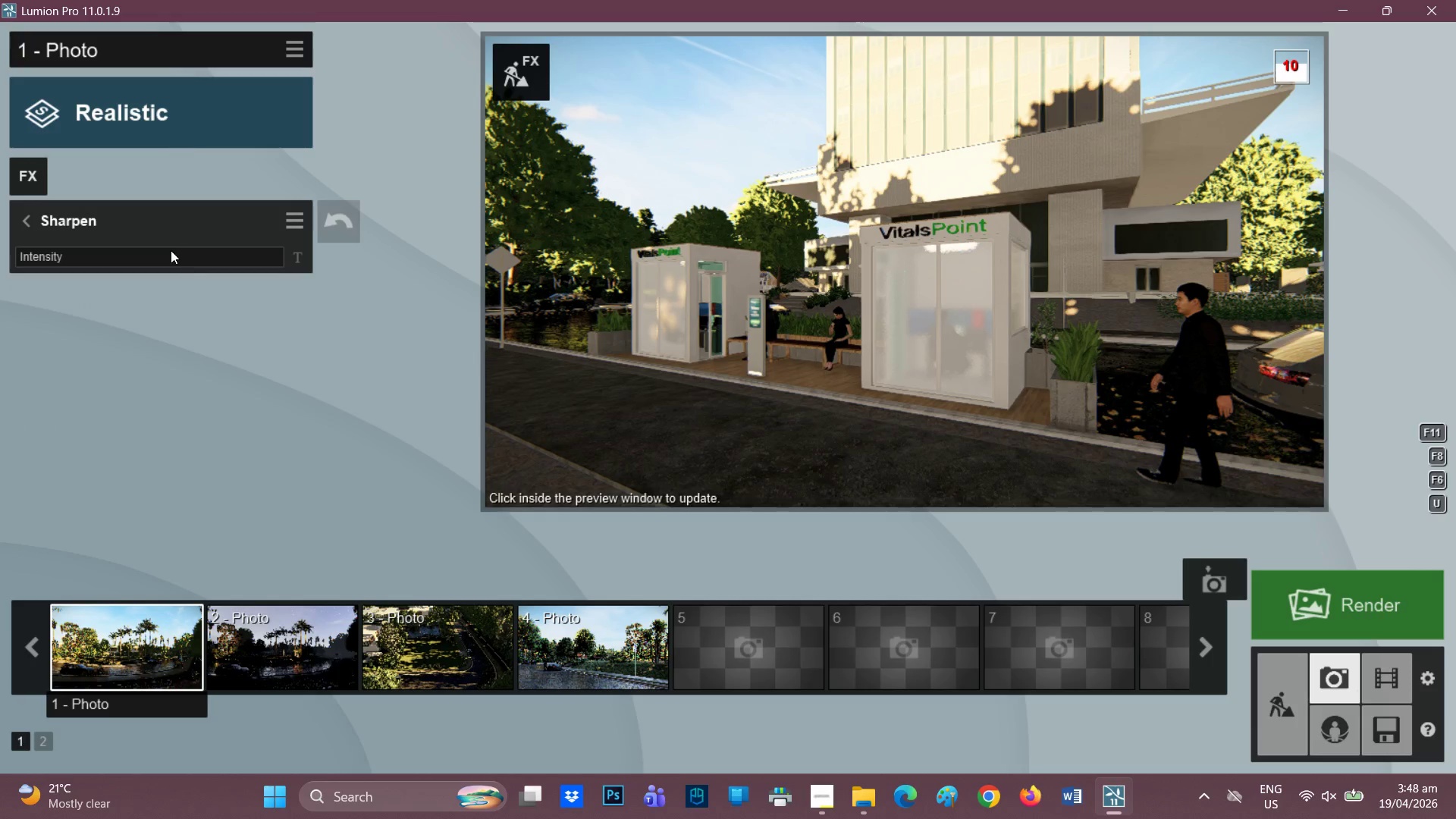 
left_click([170, 255])
 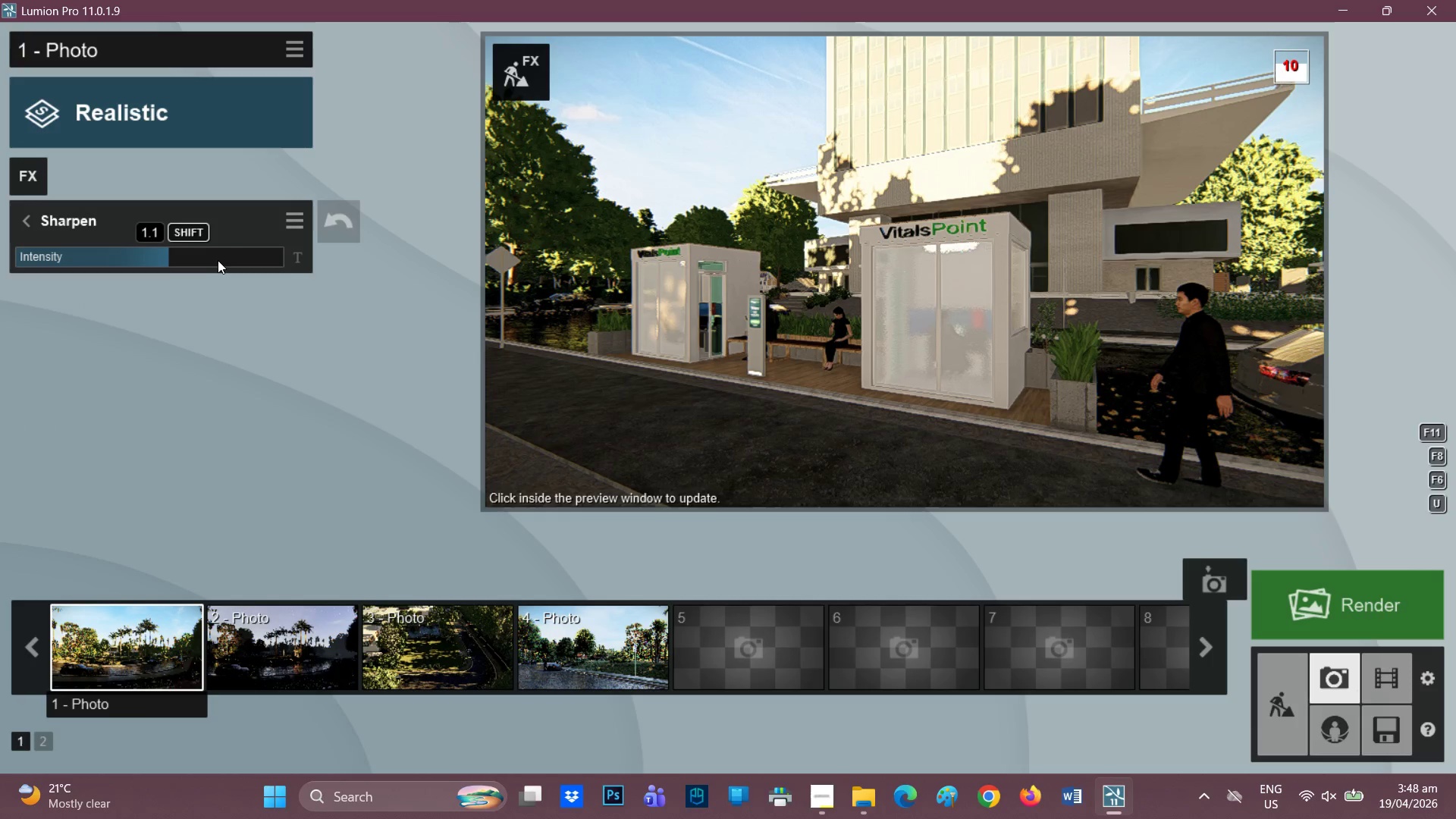 
left_click([215, 260])
 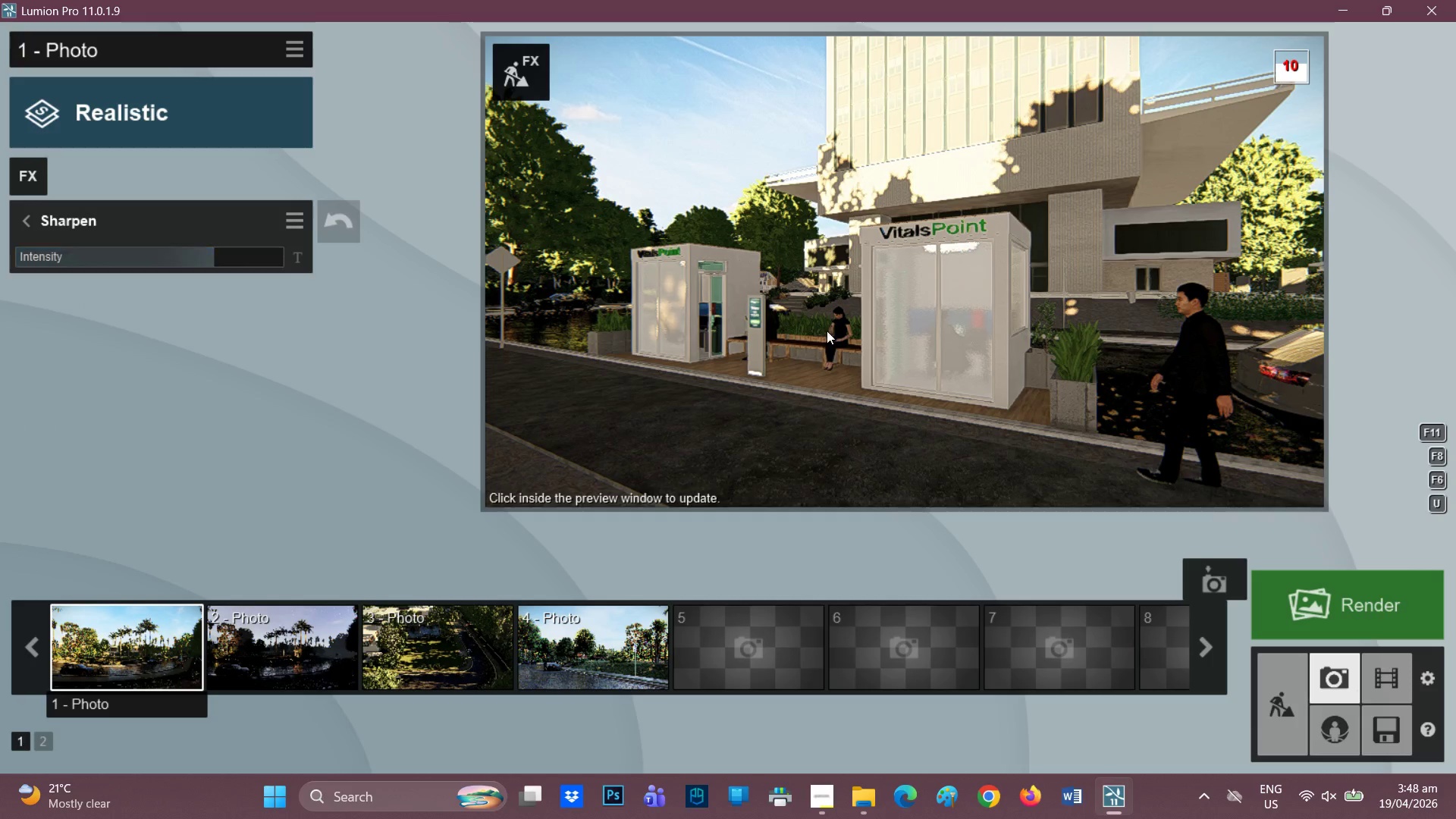 
left_click([838, 327])
 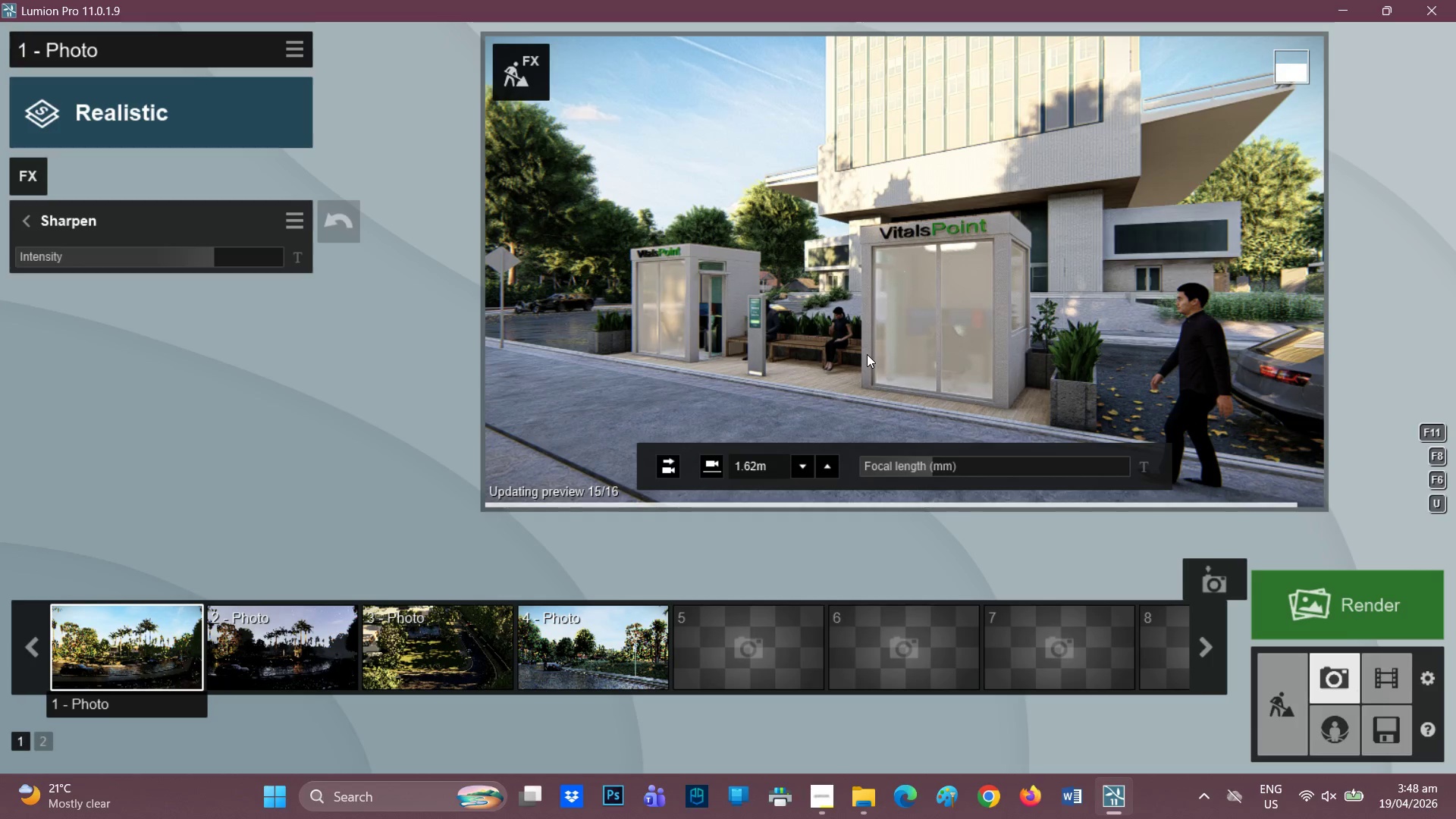 
wait(10.56)
 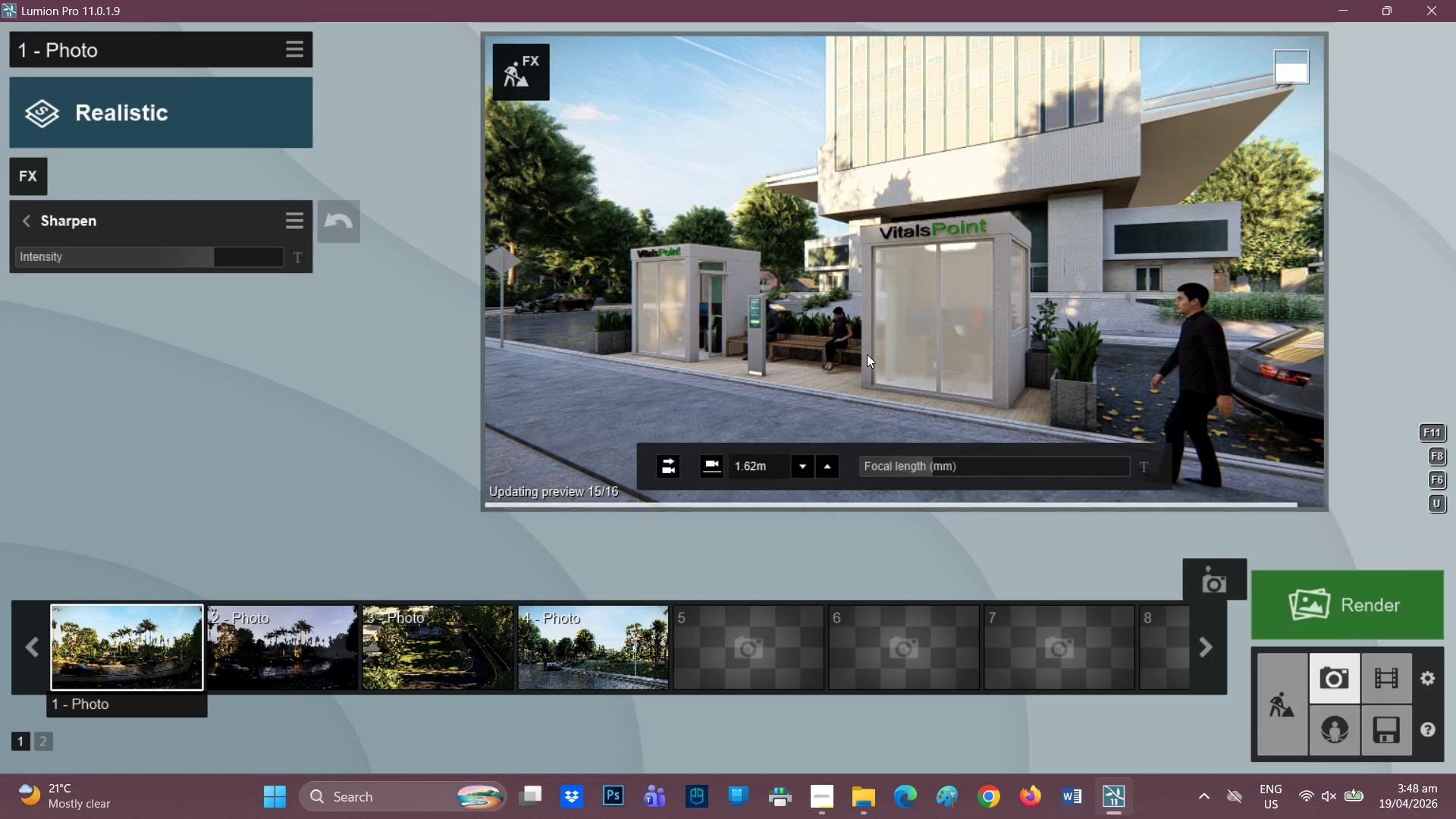 
left_click([825, 795])